 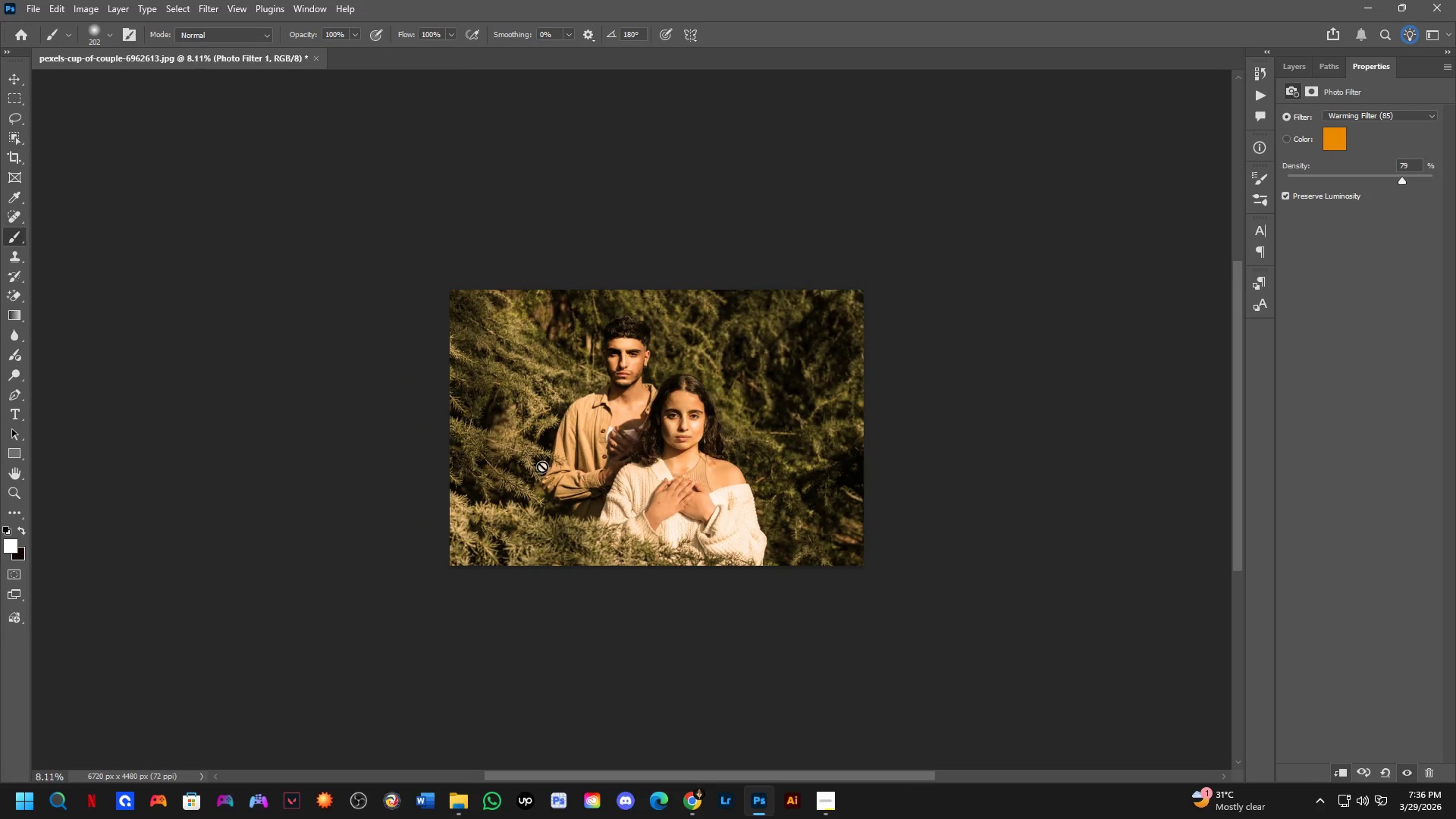 
left_click_drag(start_coordinate=[598, 462], to_coordinate=[601, 475])
 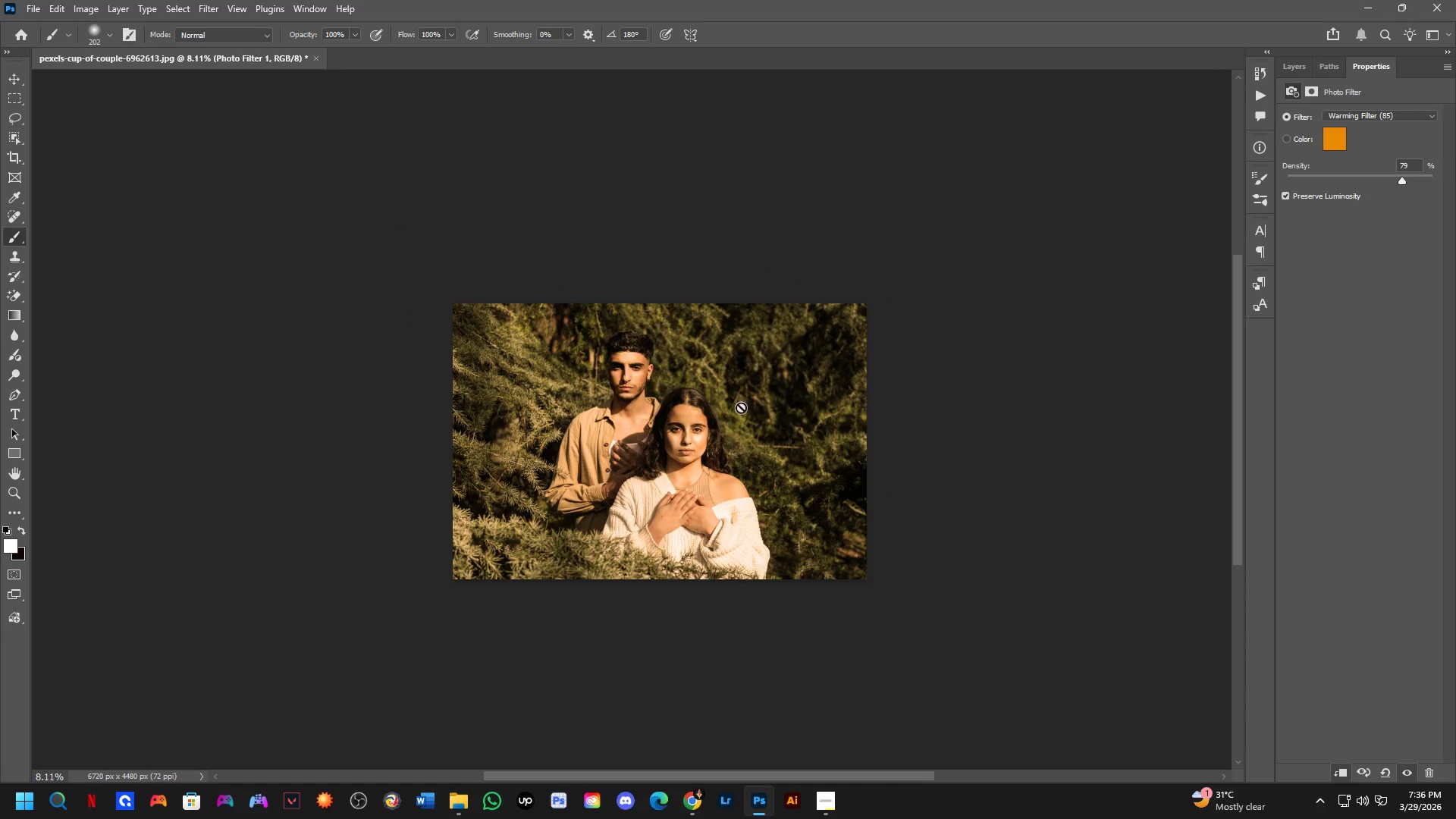 
scroll: coordinate [465, 463], scroll_direction: down, amount: 7.0
 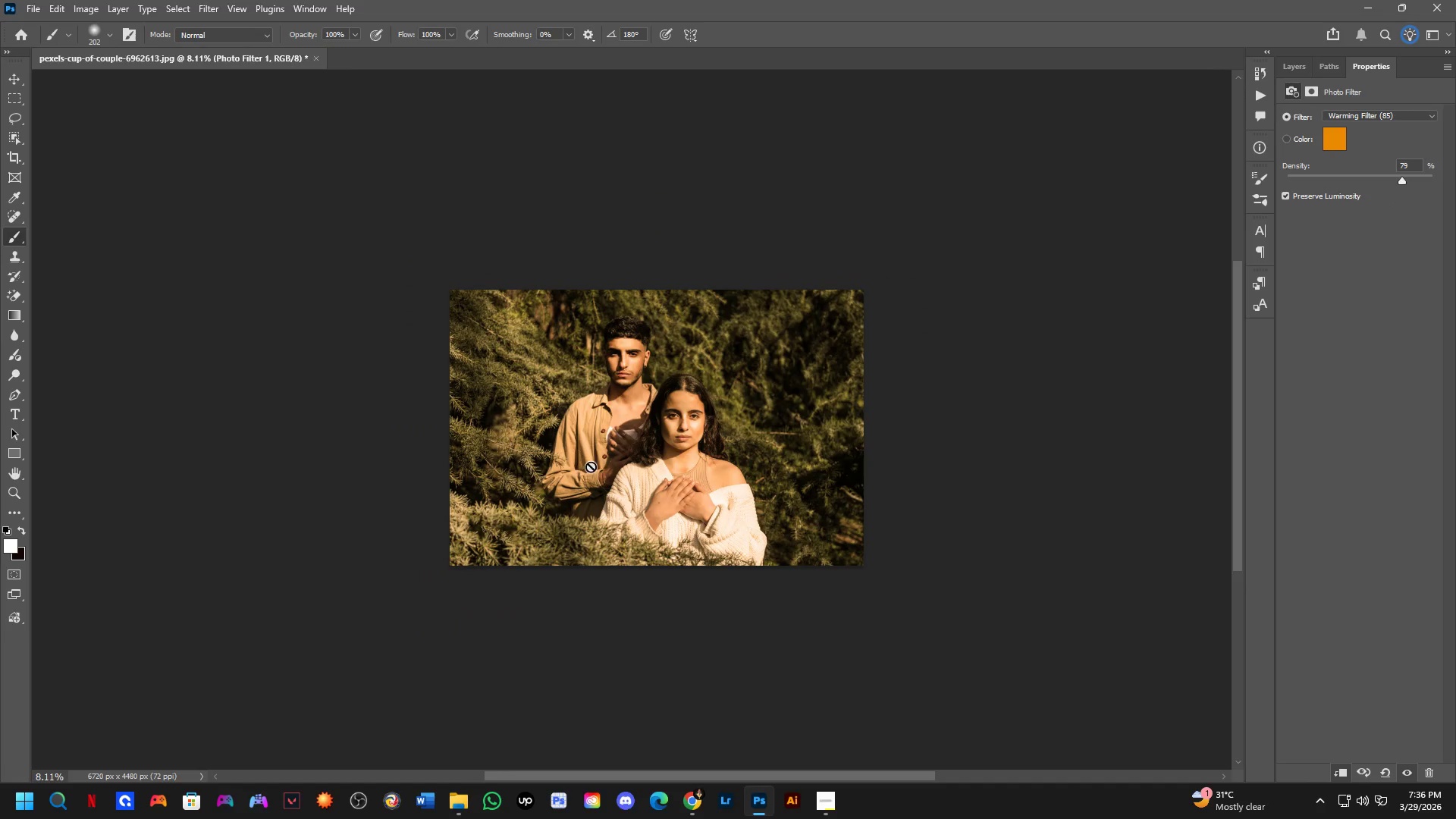 
left_click([1295, 75])
 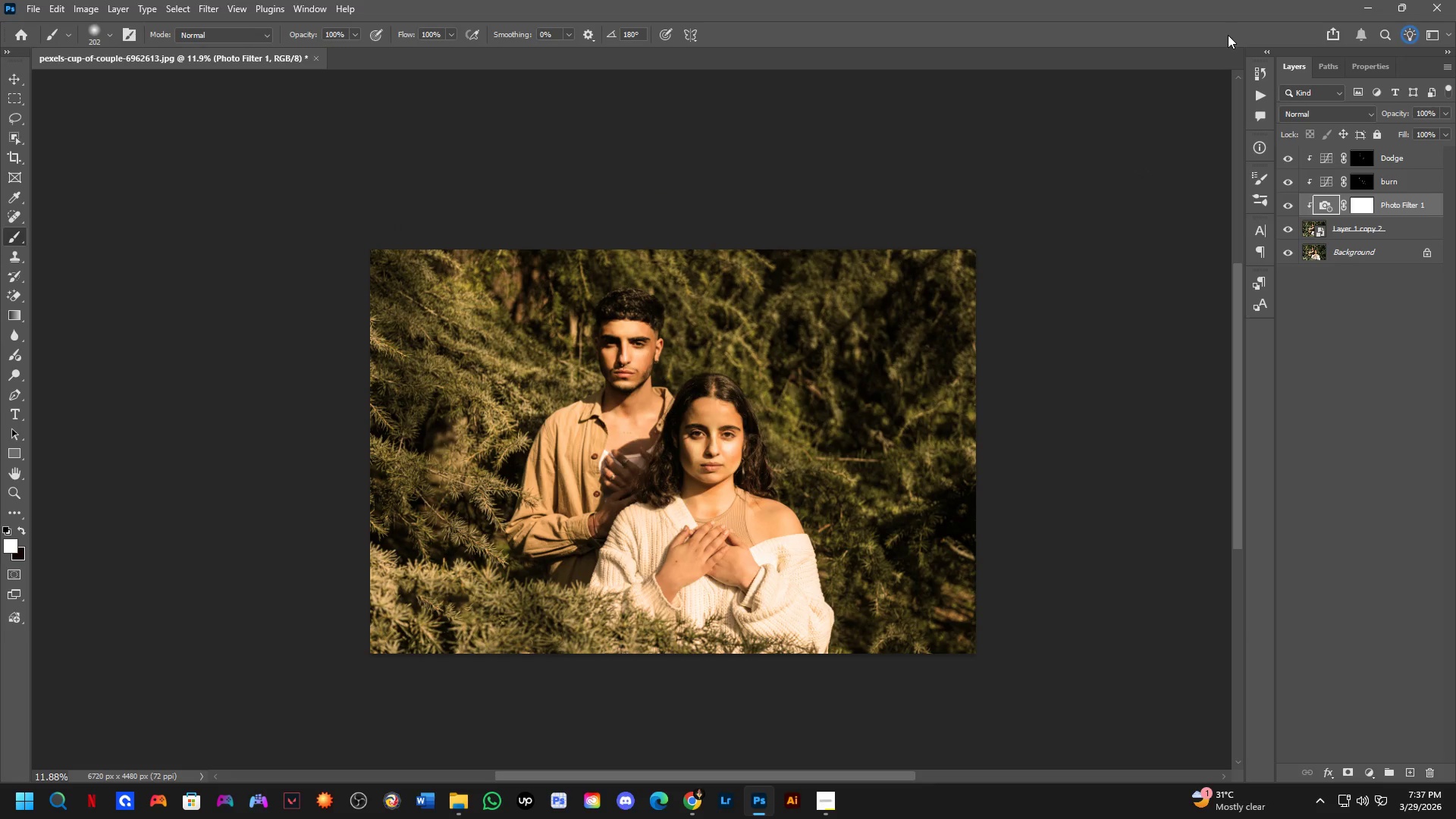 
scroll: coordinate [1090, 201], scroll_direction: up, amount: 4.0
 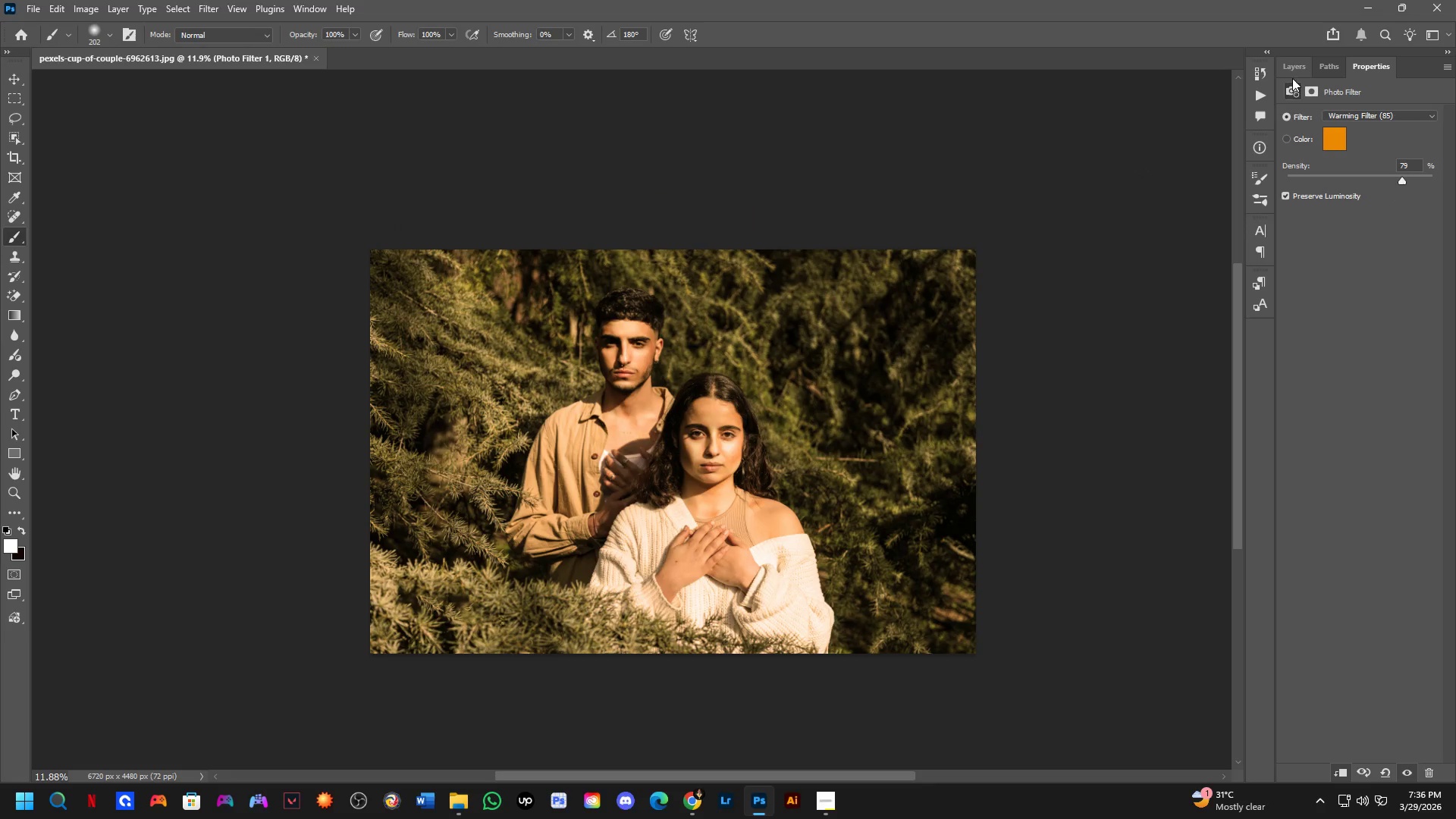 
wait(10.54)
 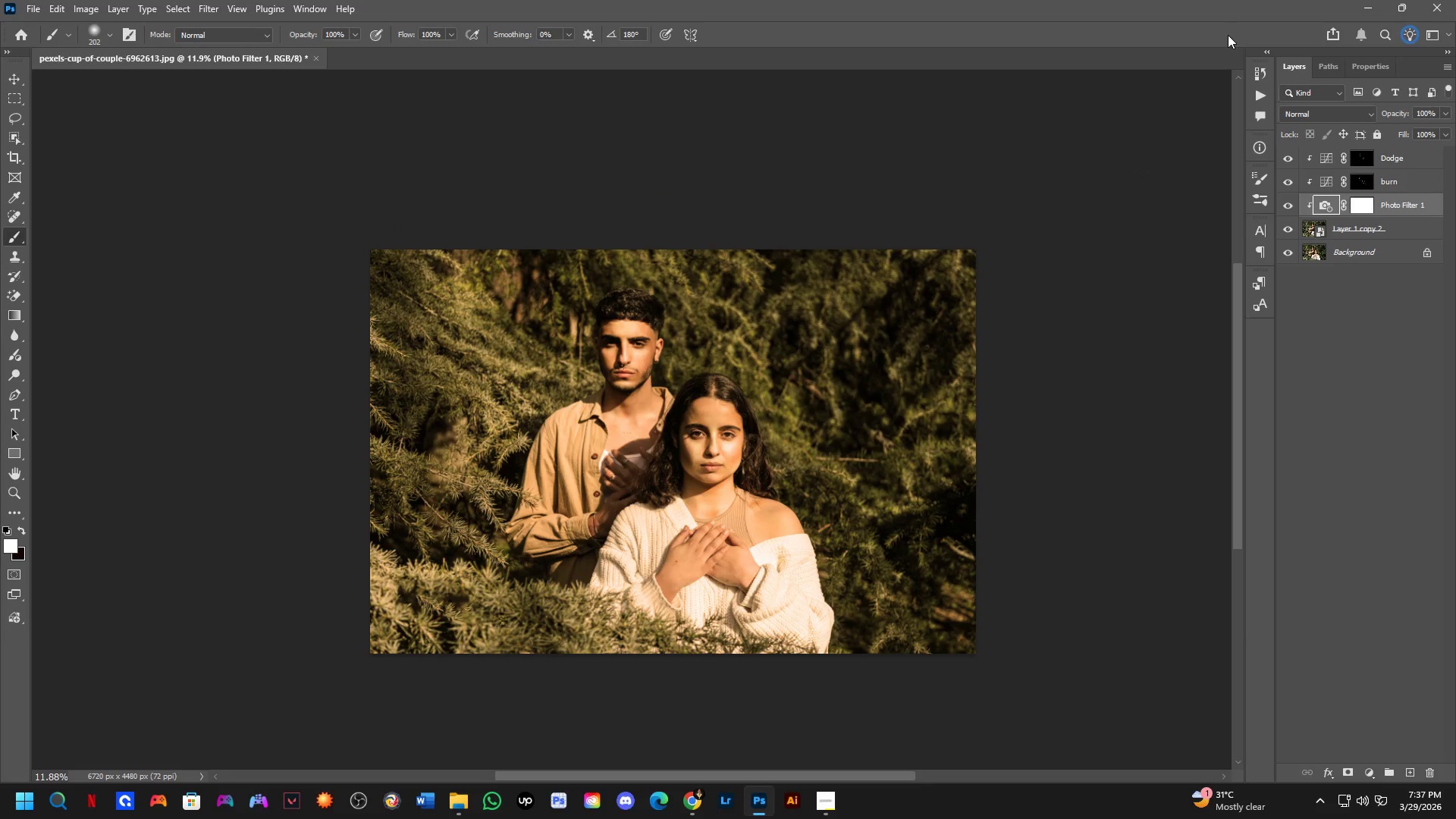 
key(Alt+AltLeft)
 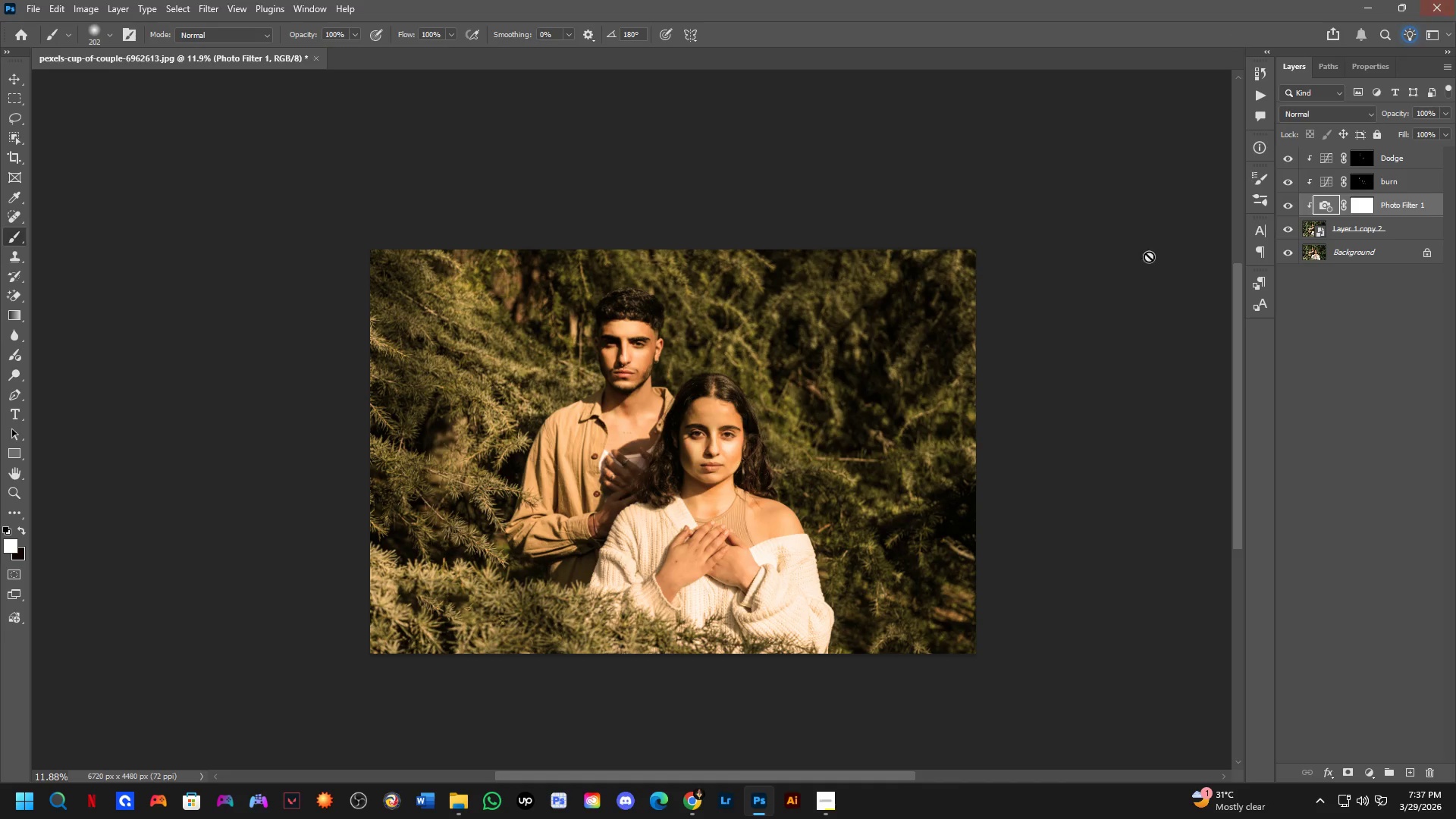 
key(Alt+Tab)